 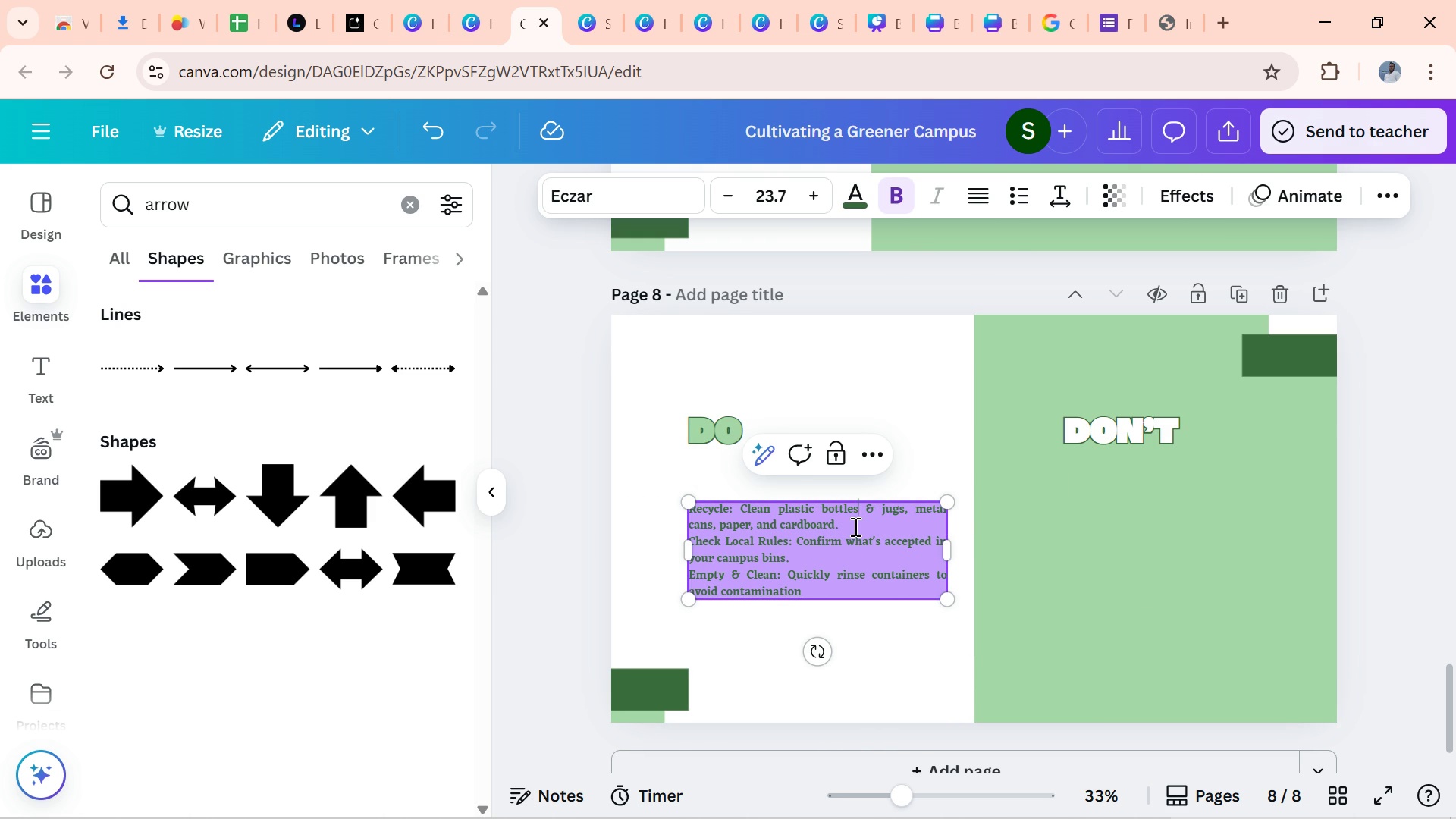 
left_click([854, 526])
 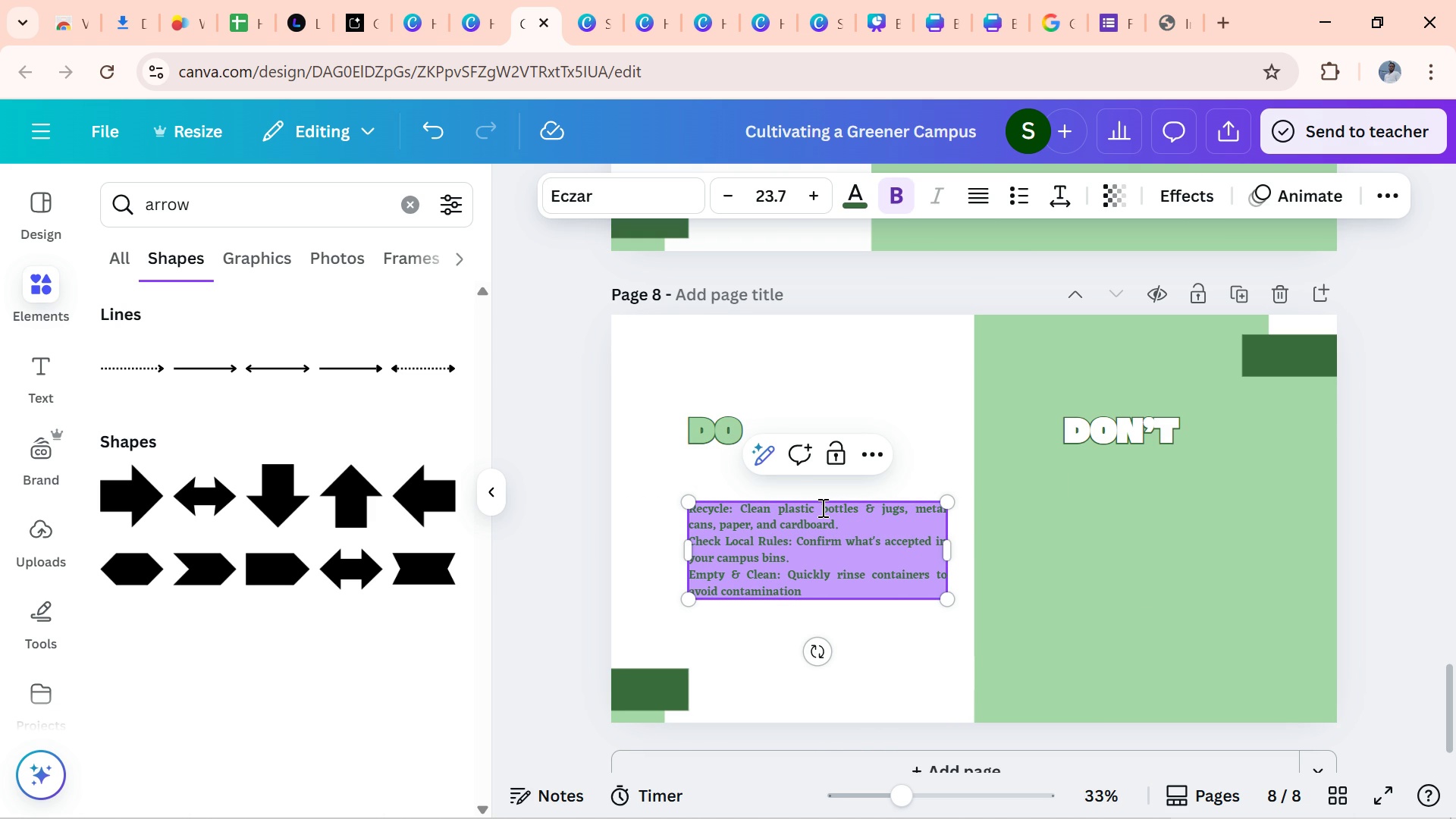 
key(Enter)
 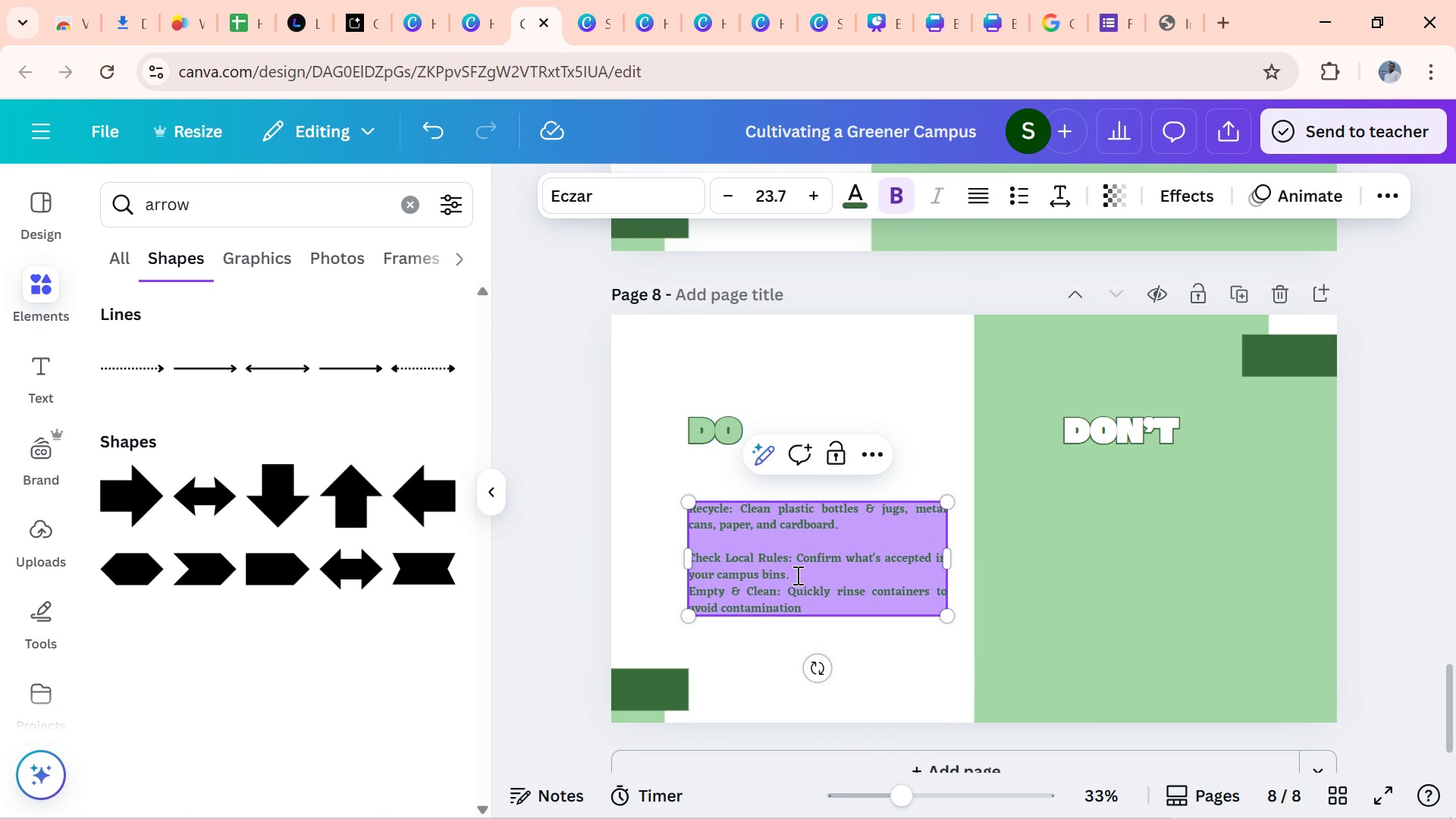 
left_click([796, 576])
 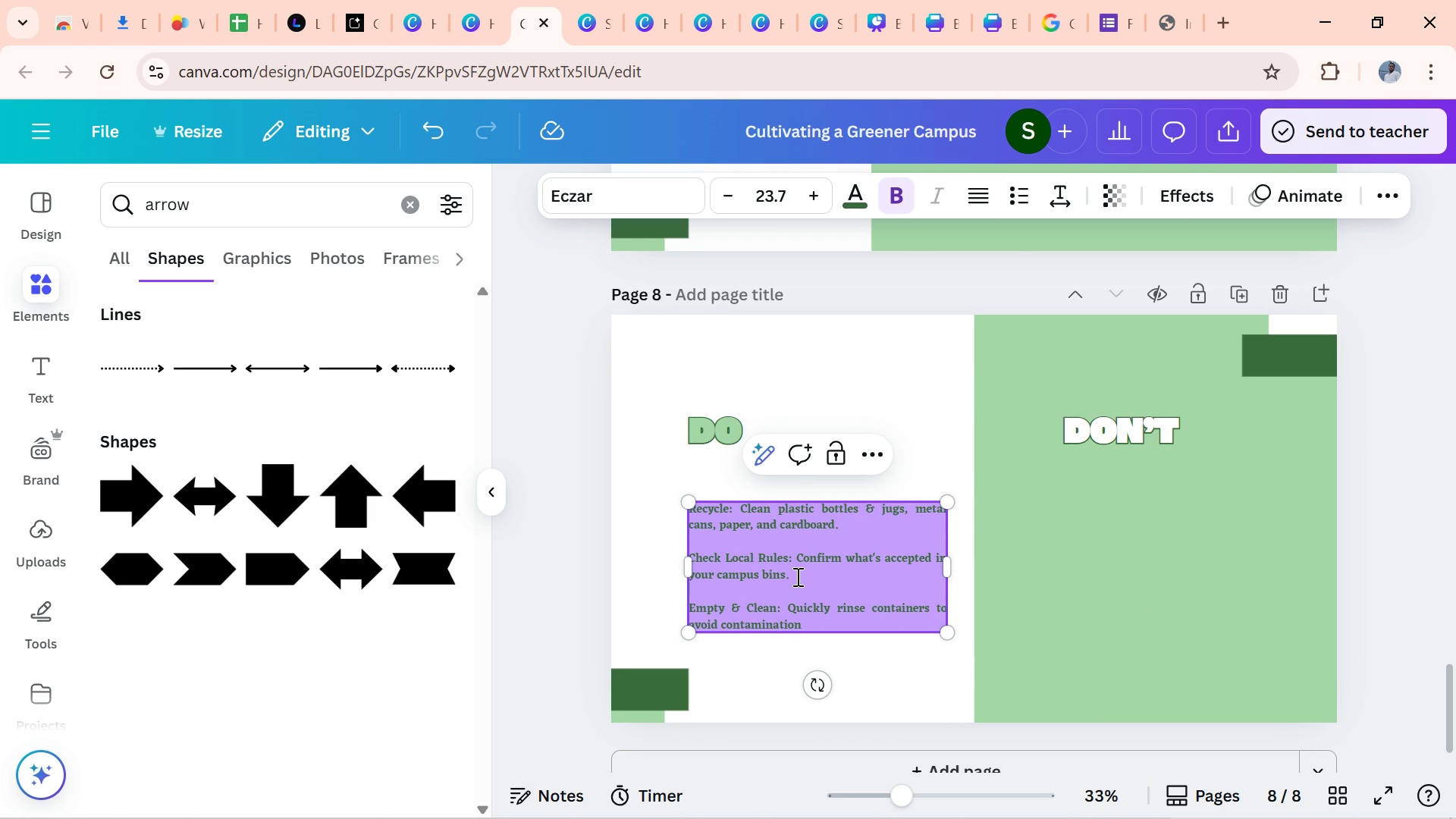 
key(Enter)
 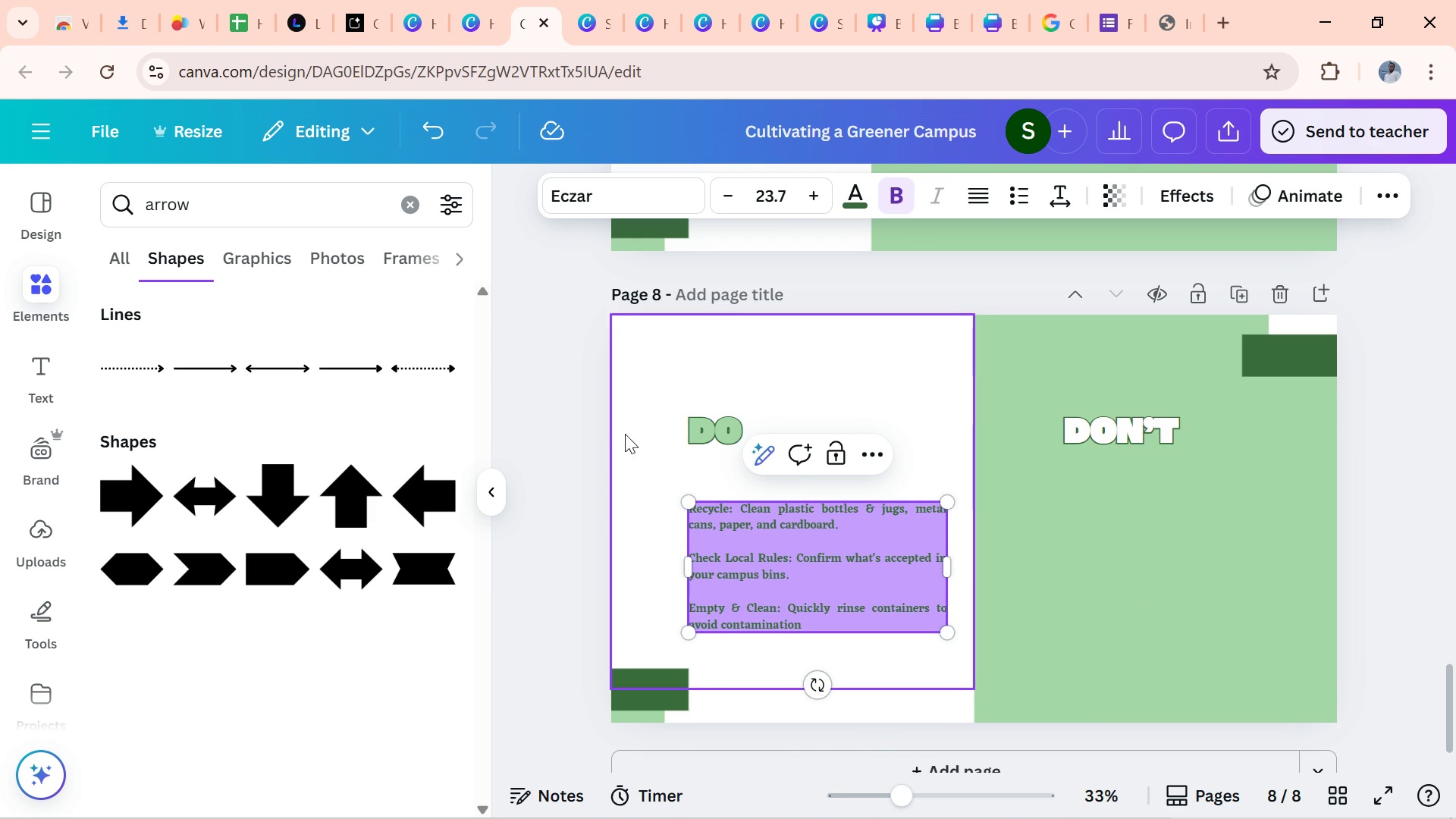 
left_click([640, 442])
 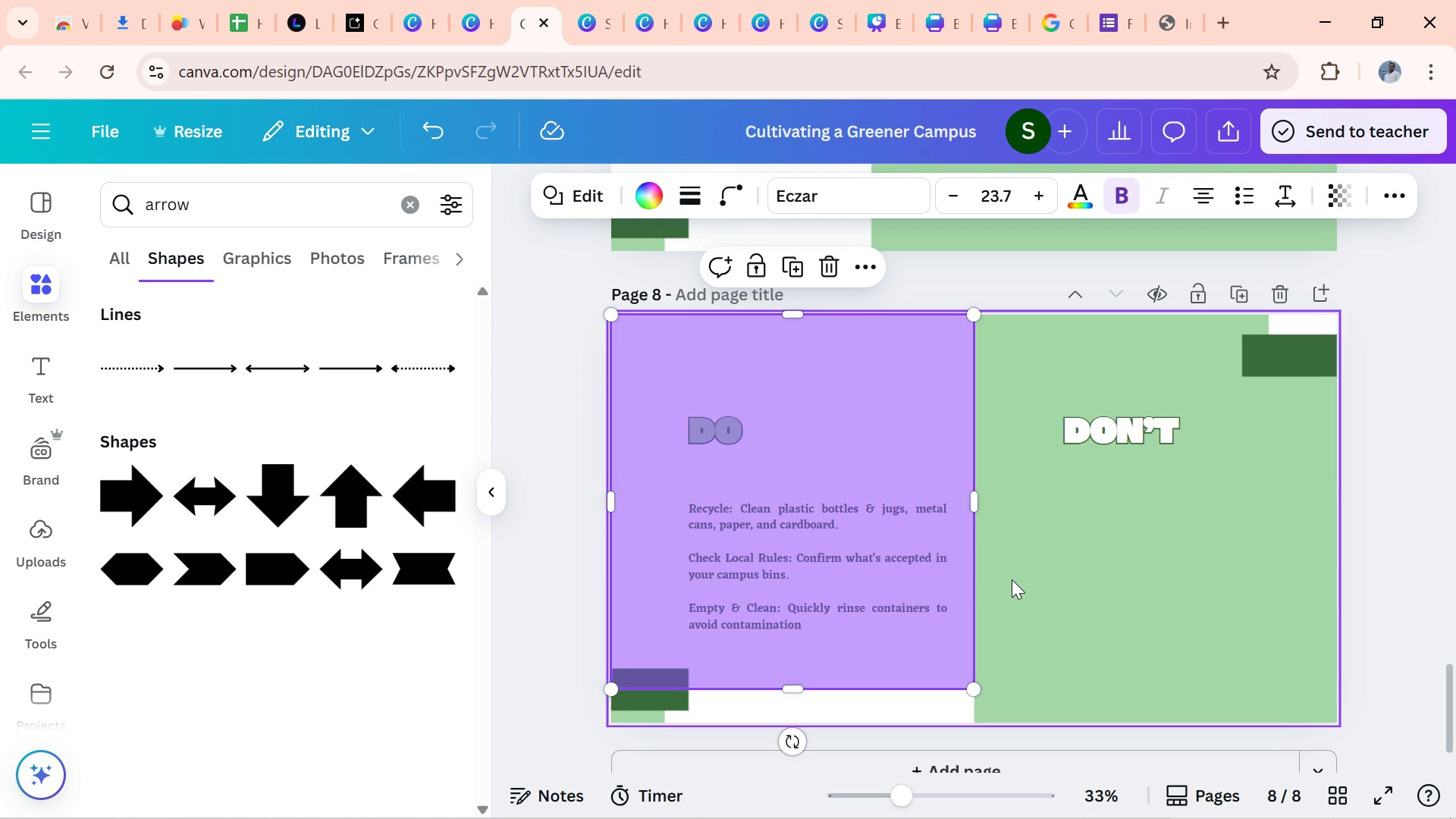 
left_click([1012, 579])
 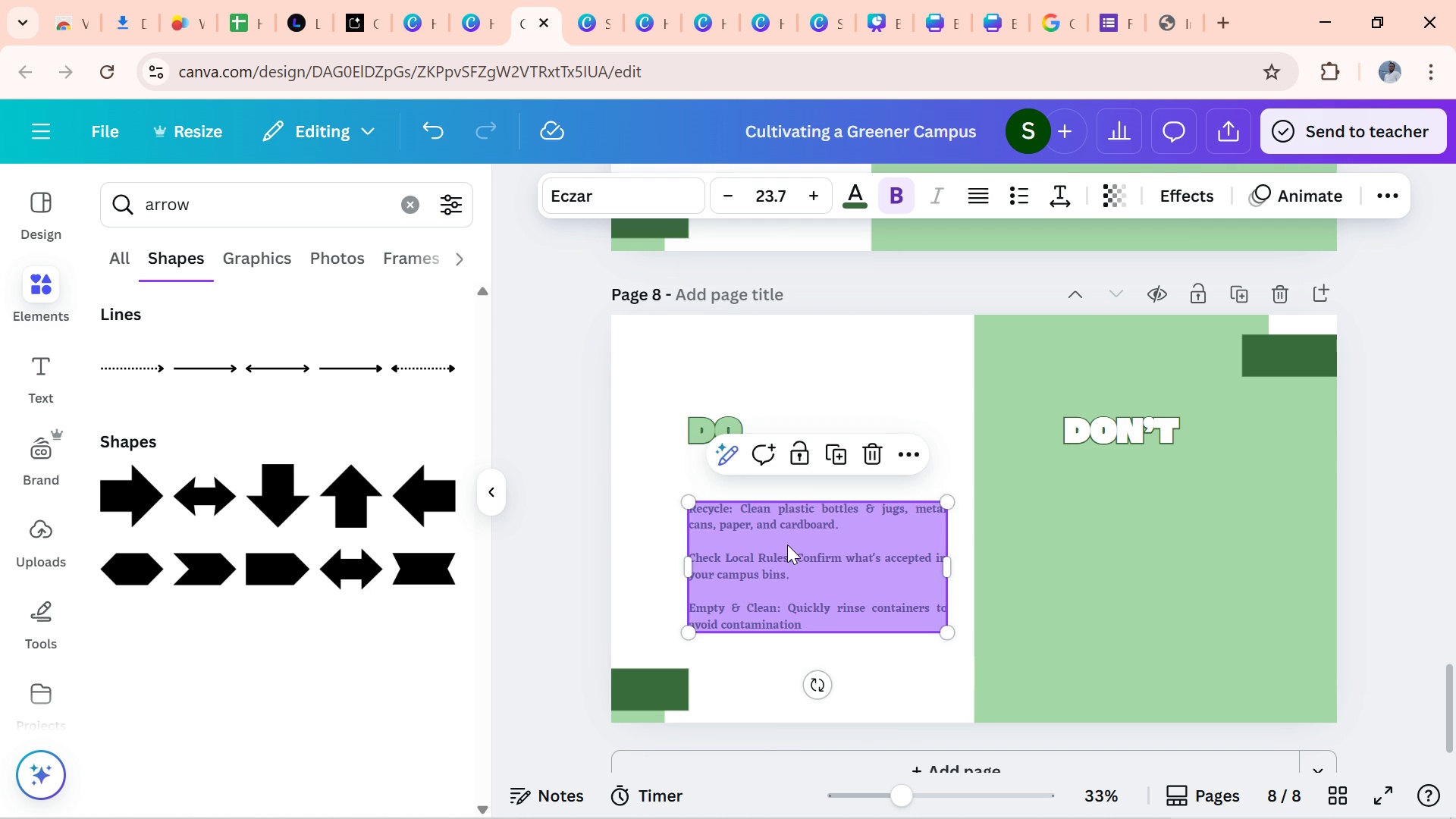 
left_click([787, 544])